 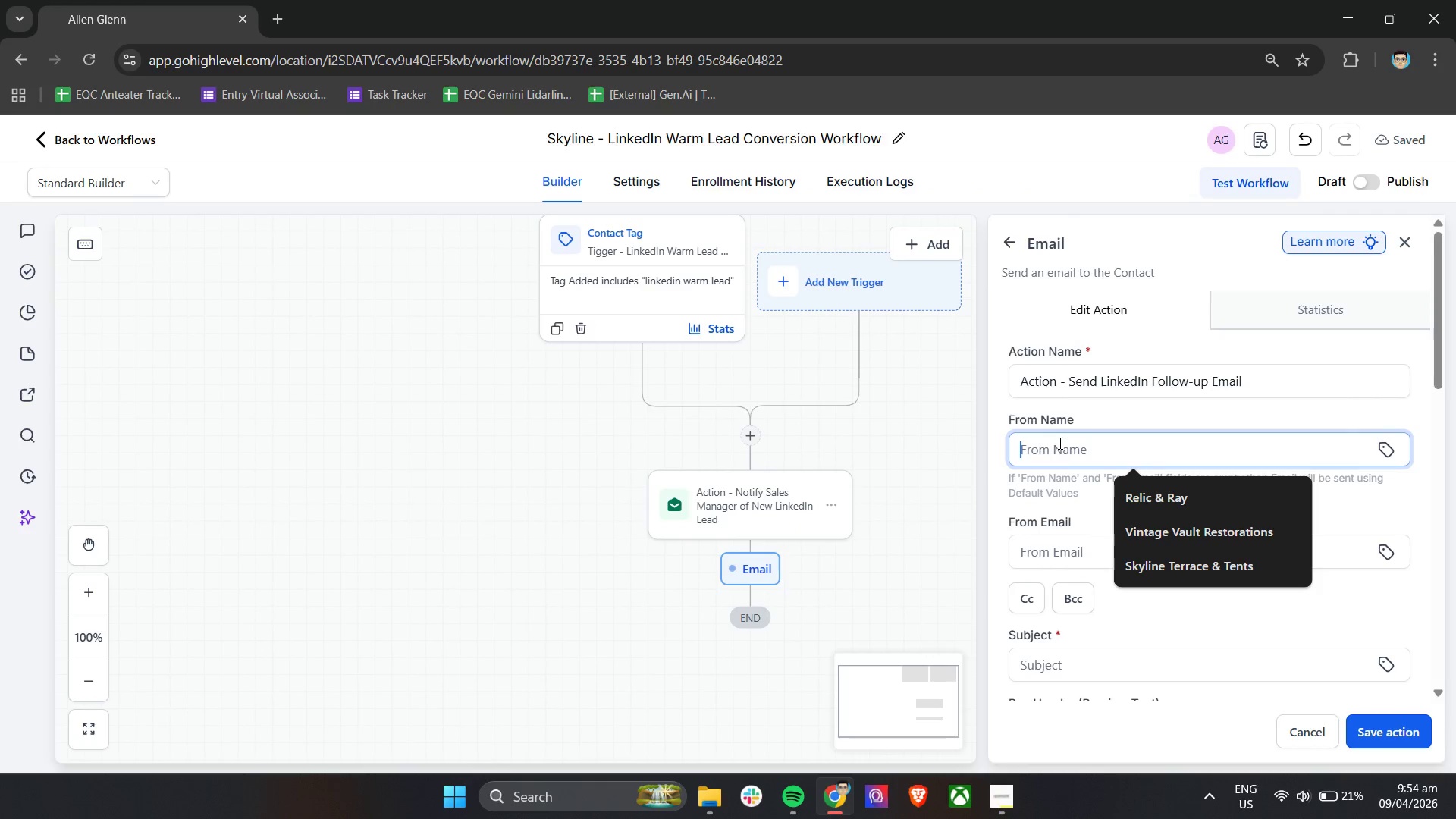 
left_click([1155, 572])
 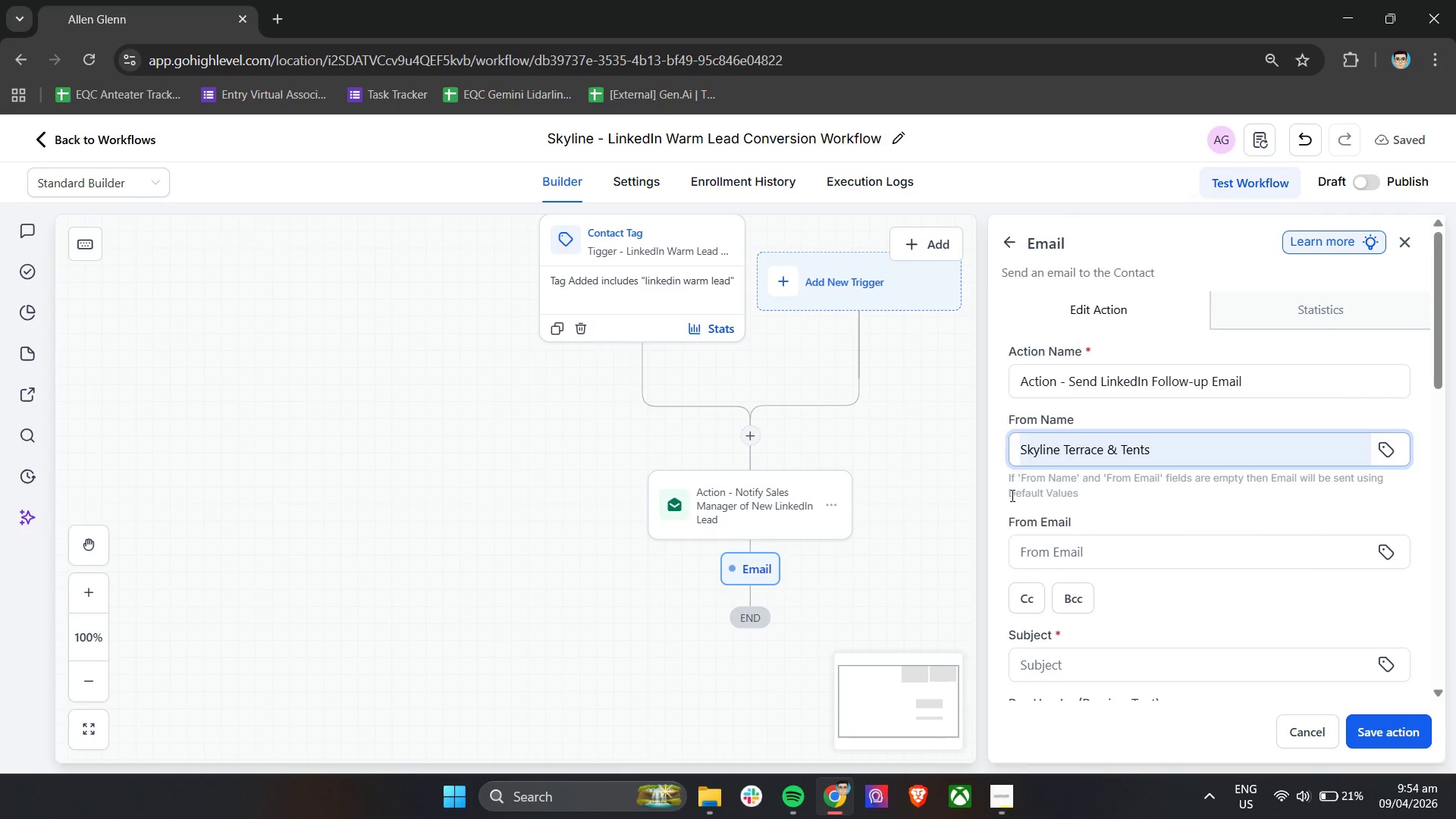 
double_click([1055, 538])
 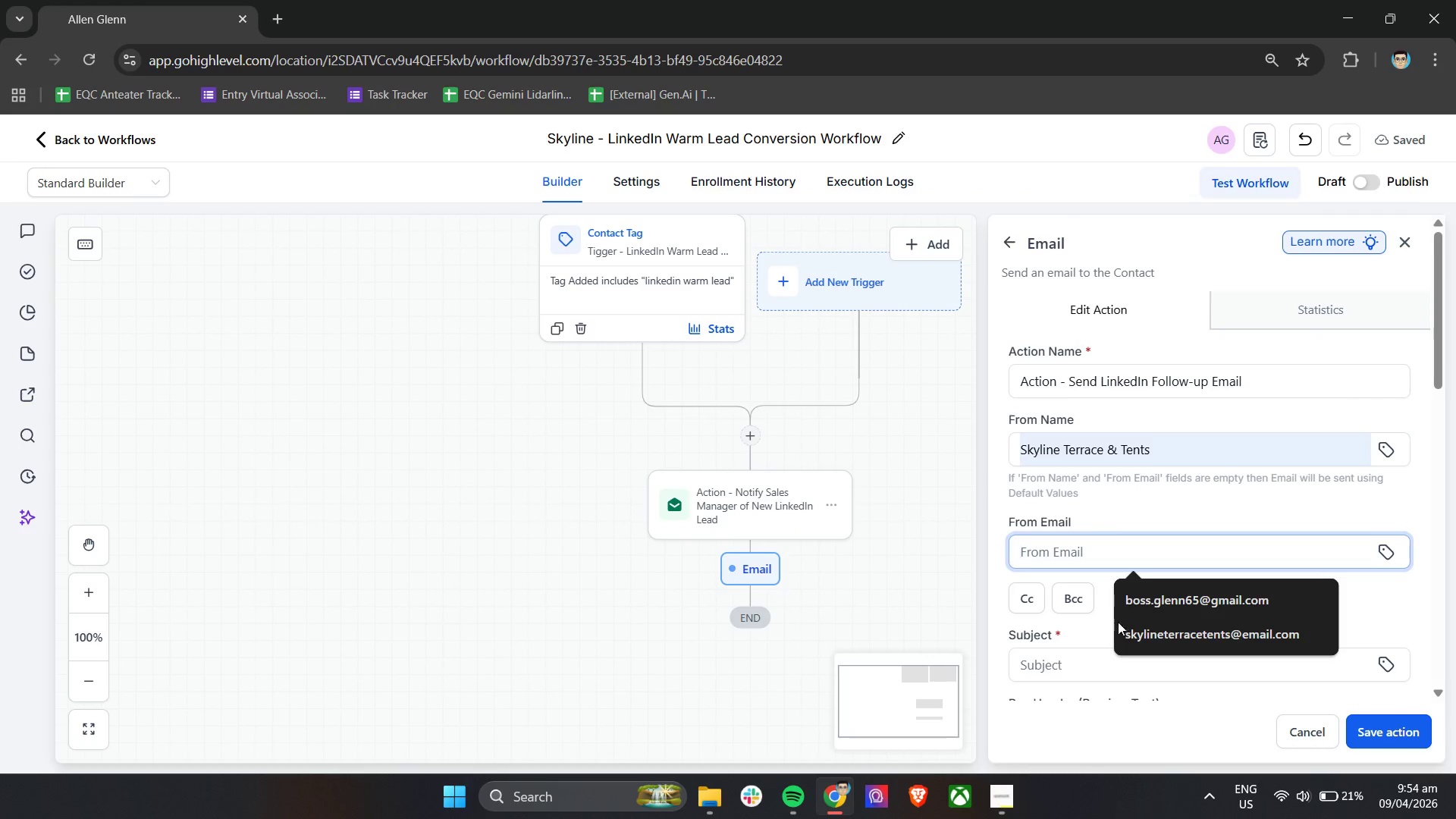 
left_click([1137, 630])
 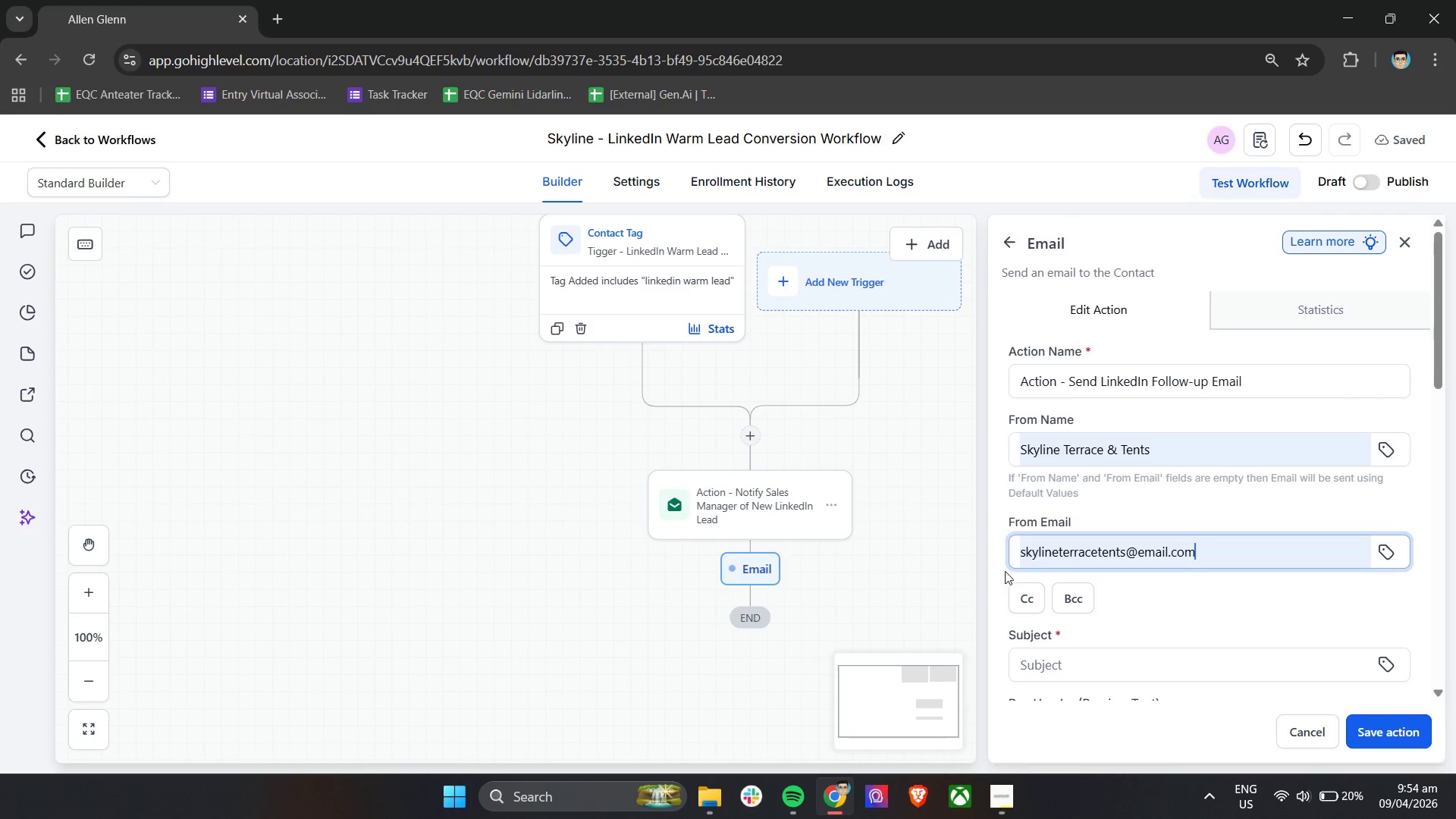 
left_click([998, 560])
 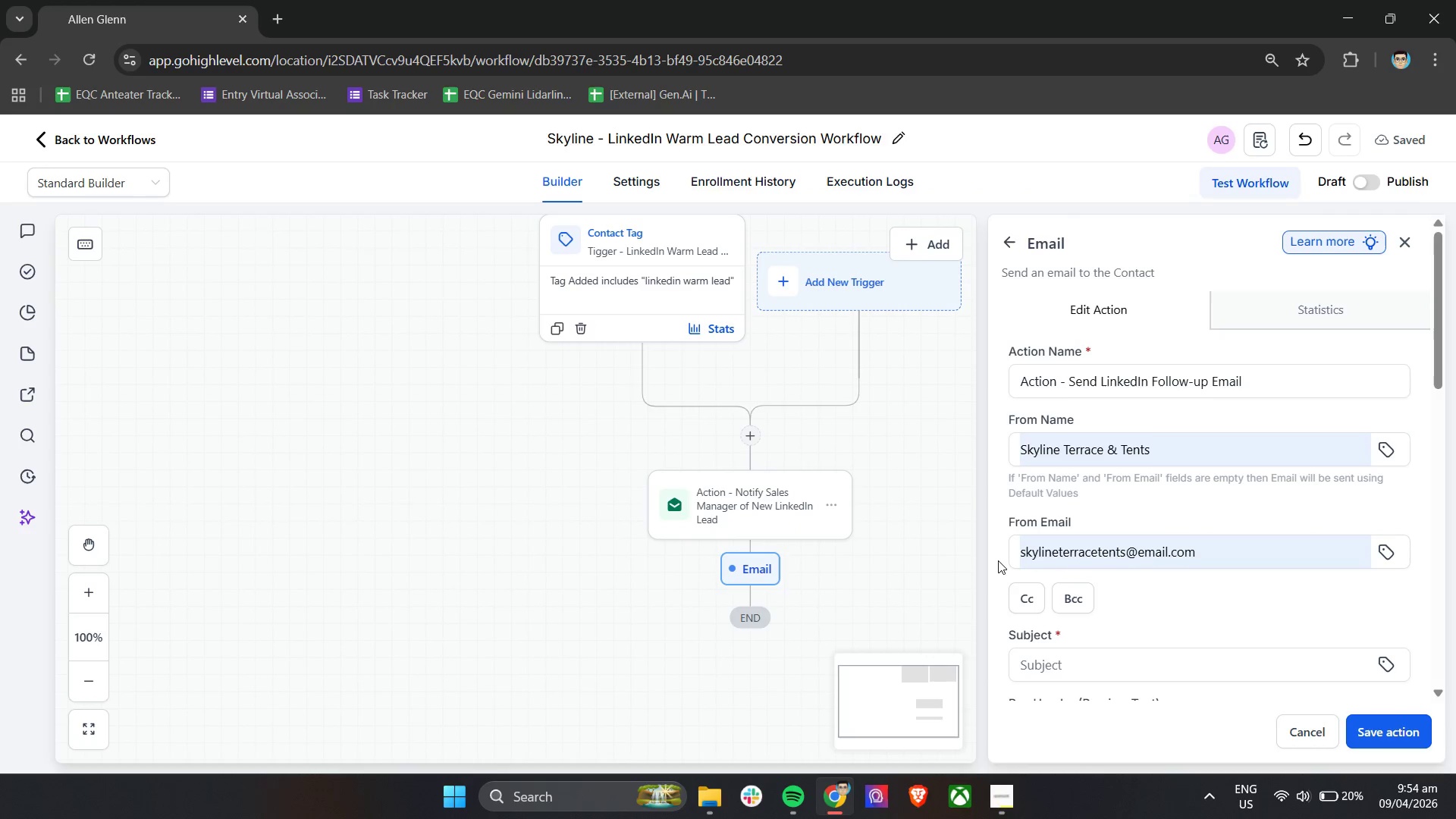 
scroll: coordinate [998, 560], scroll_direction: down, amount: 2.0
 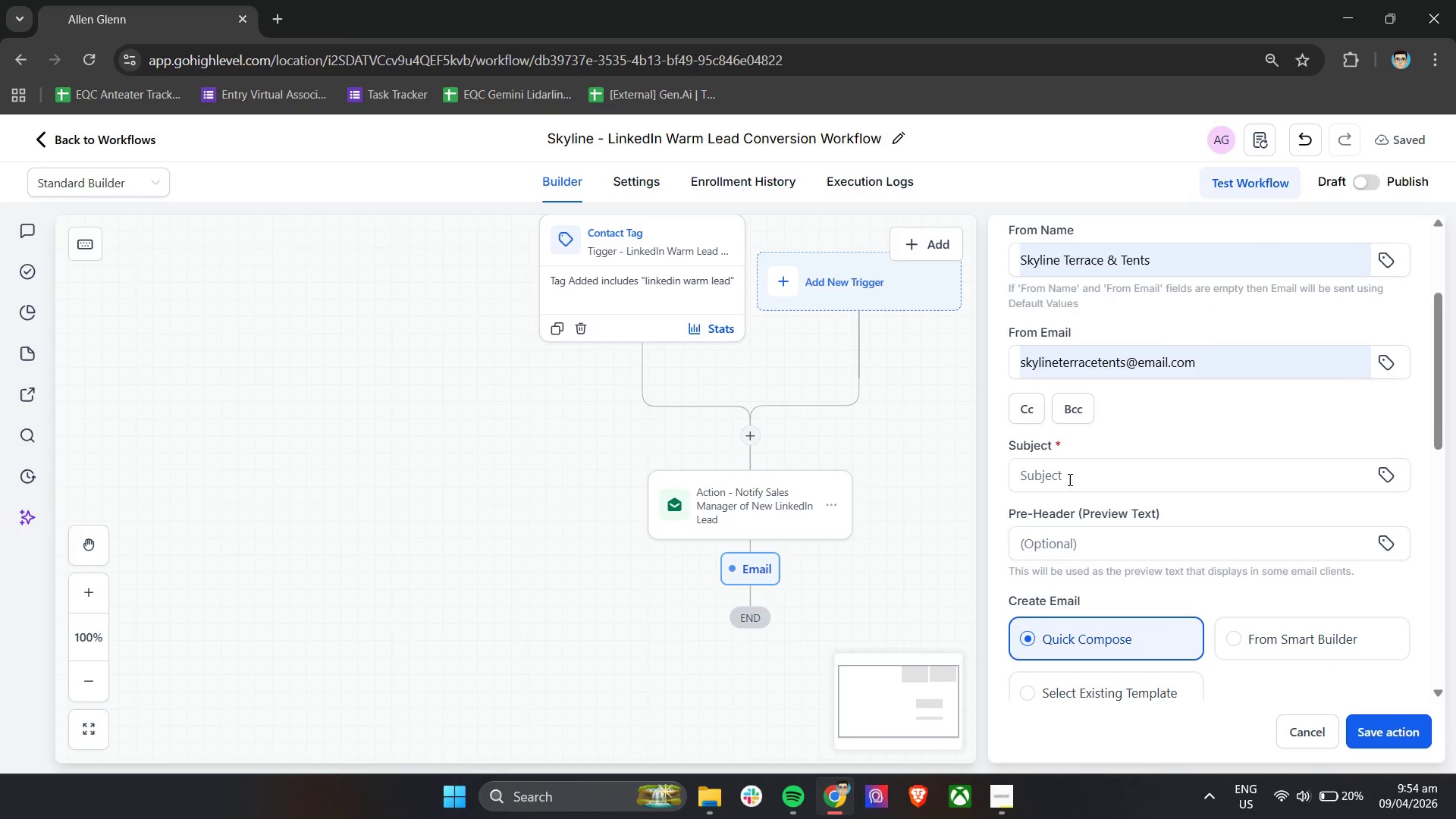 
left_click([1070, 477])
 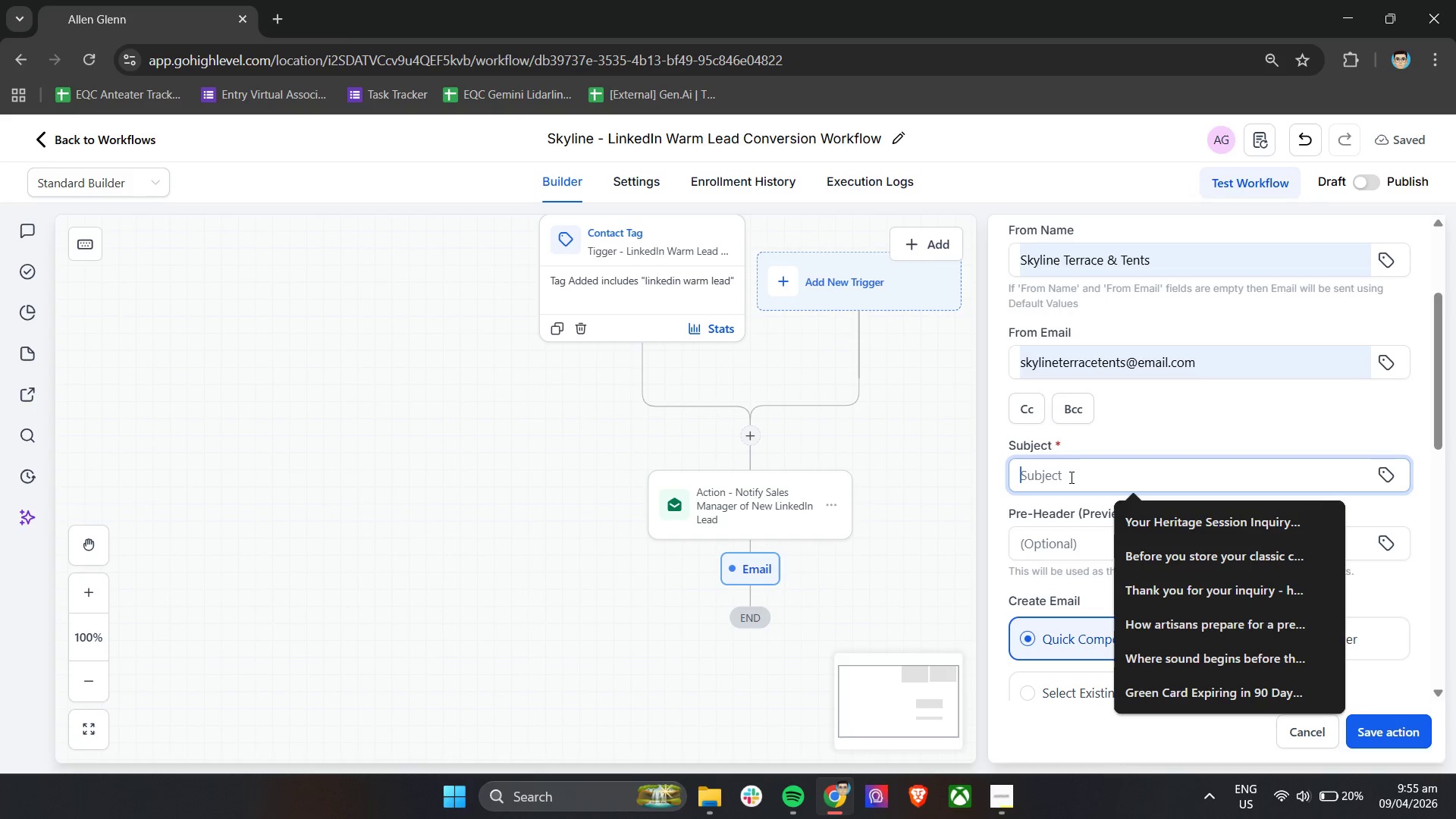 
wait(8.84)
 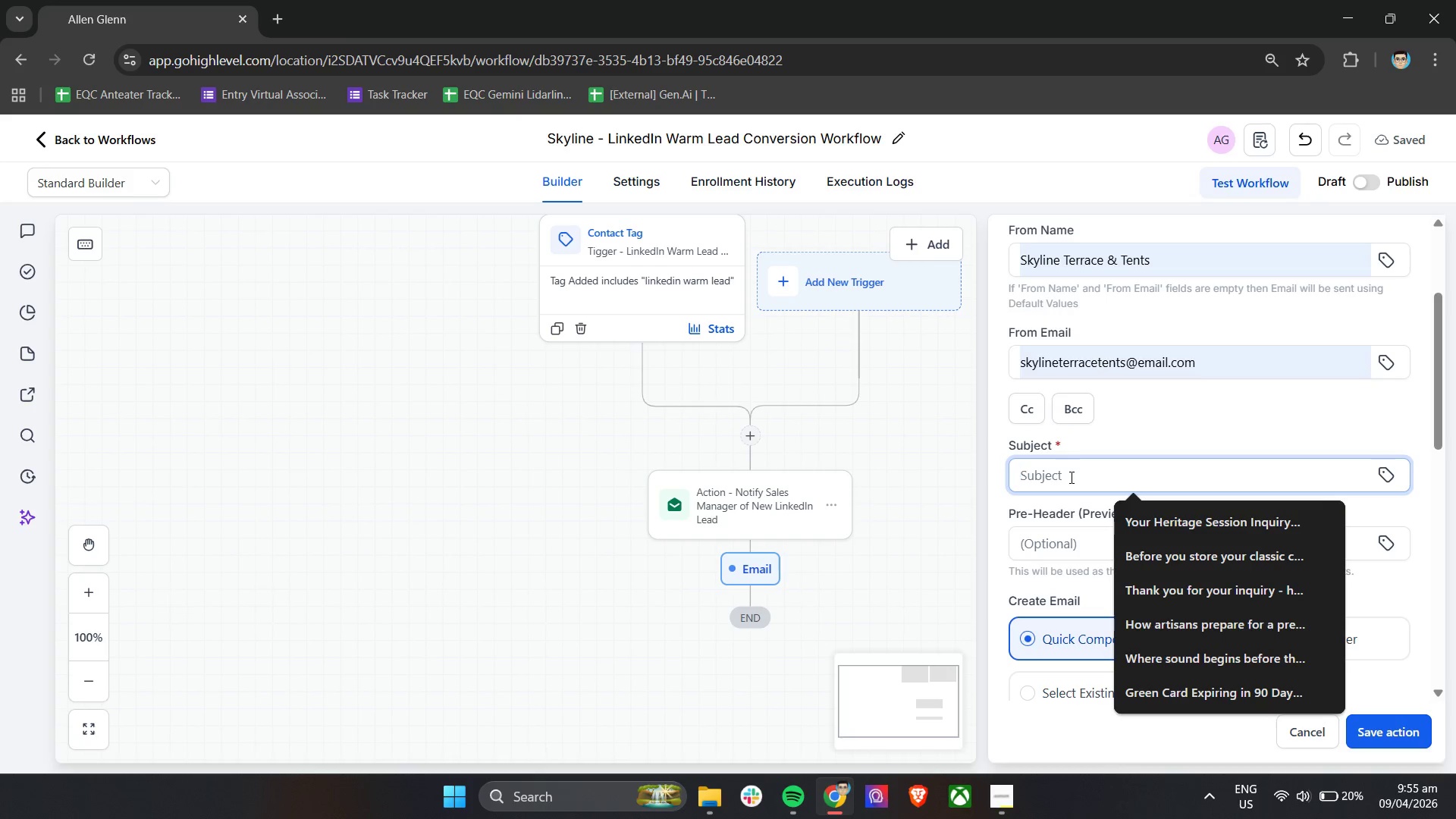 
type(Goog)
key(Backspace)
type(d to connect, )
 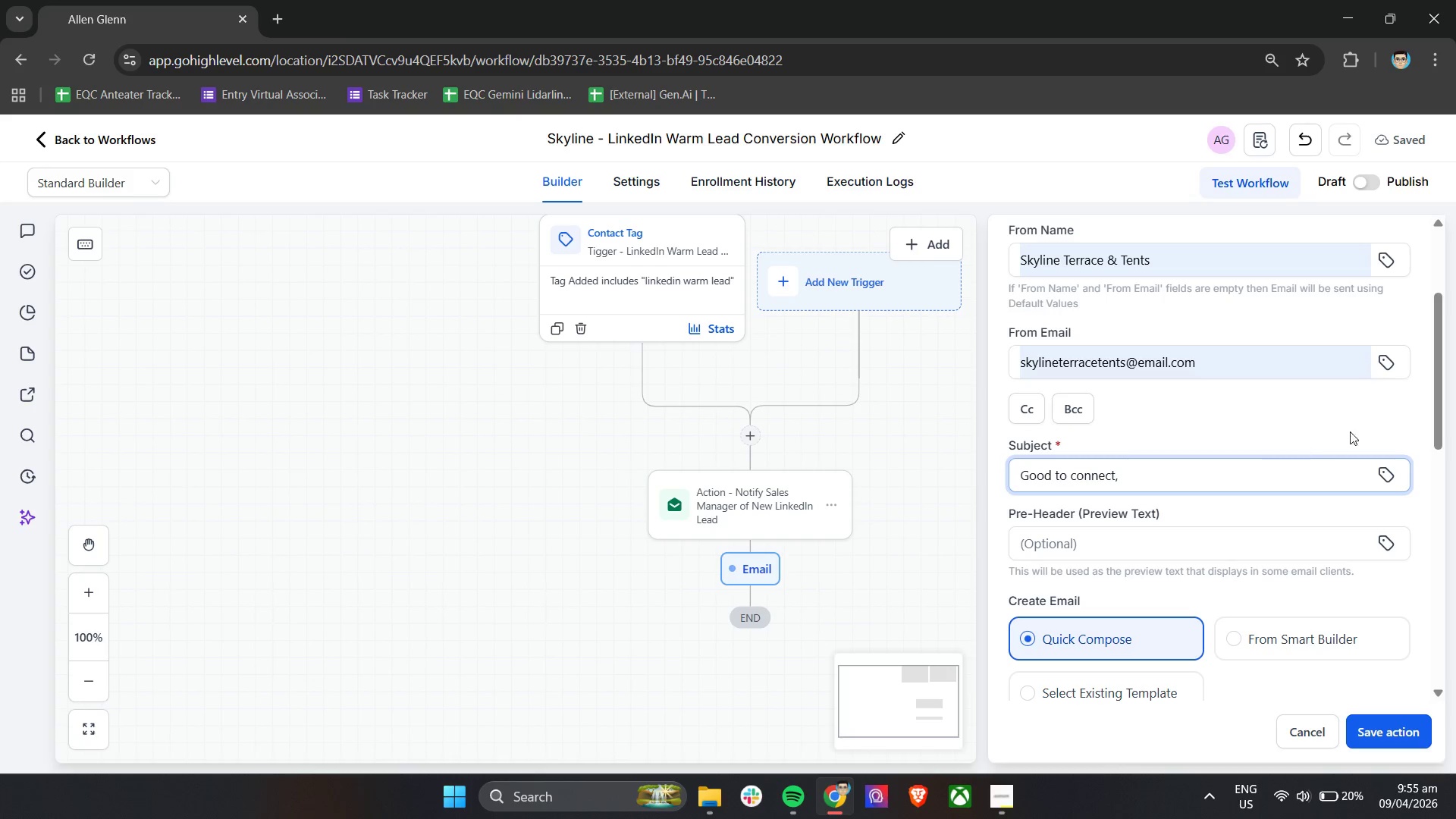 
left_click([1380, 462])
 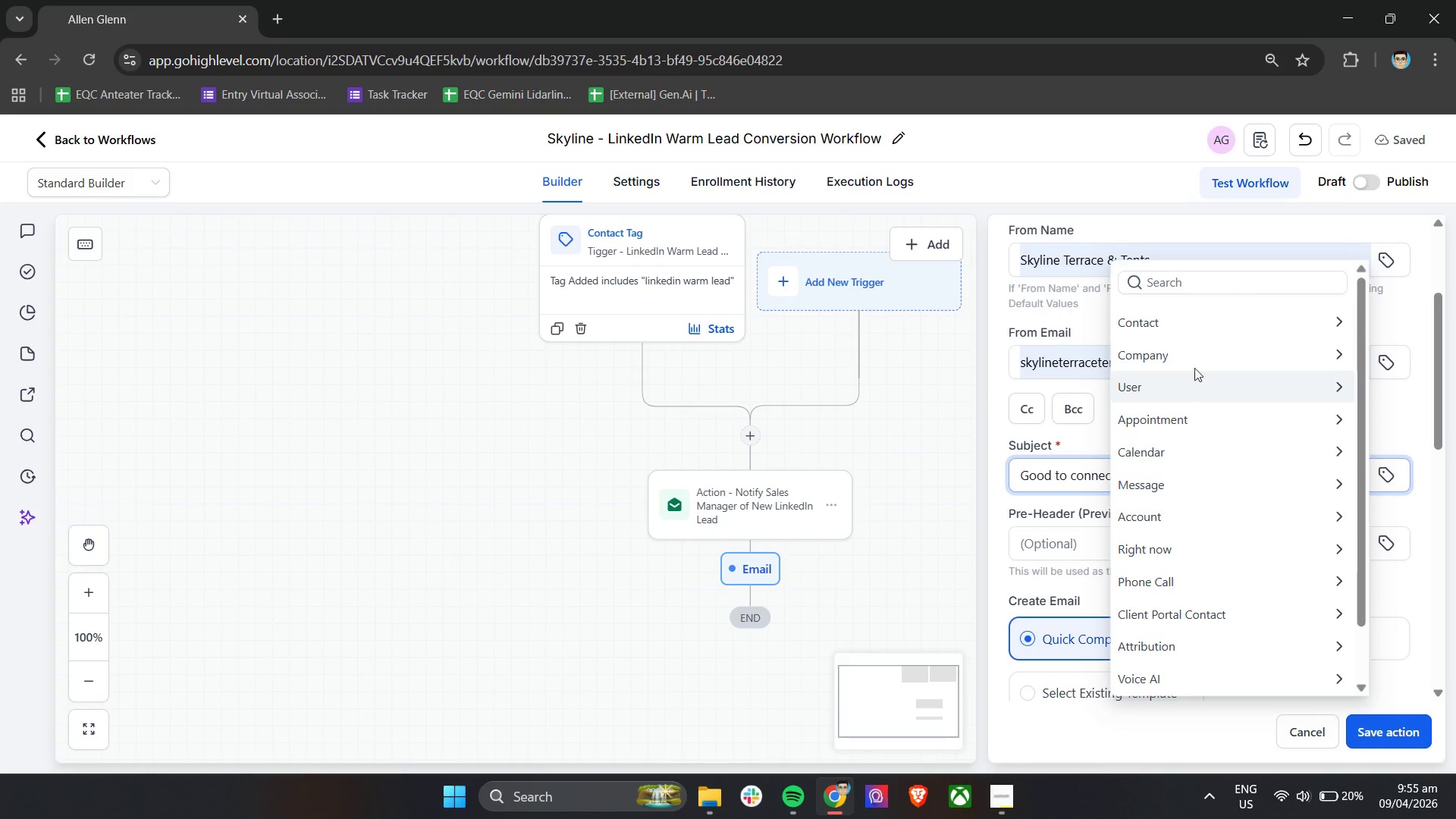 
left_click([1192, 324])
 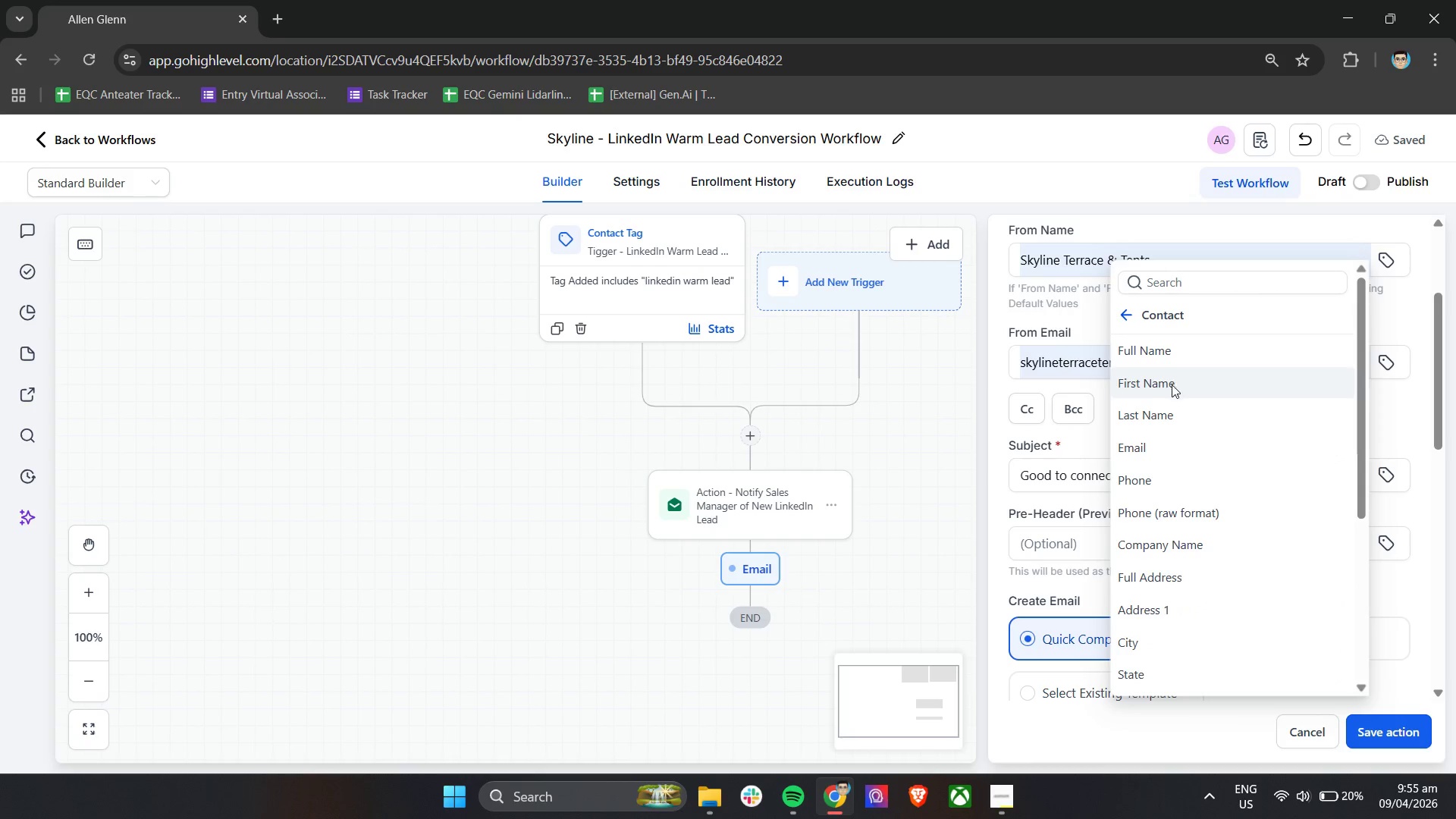 
left_click([1177, 388])
 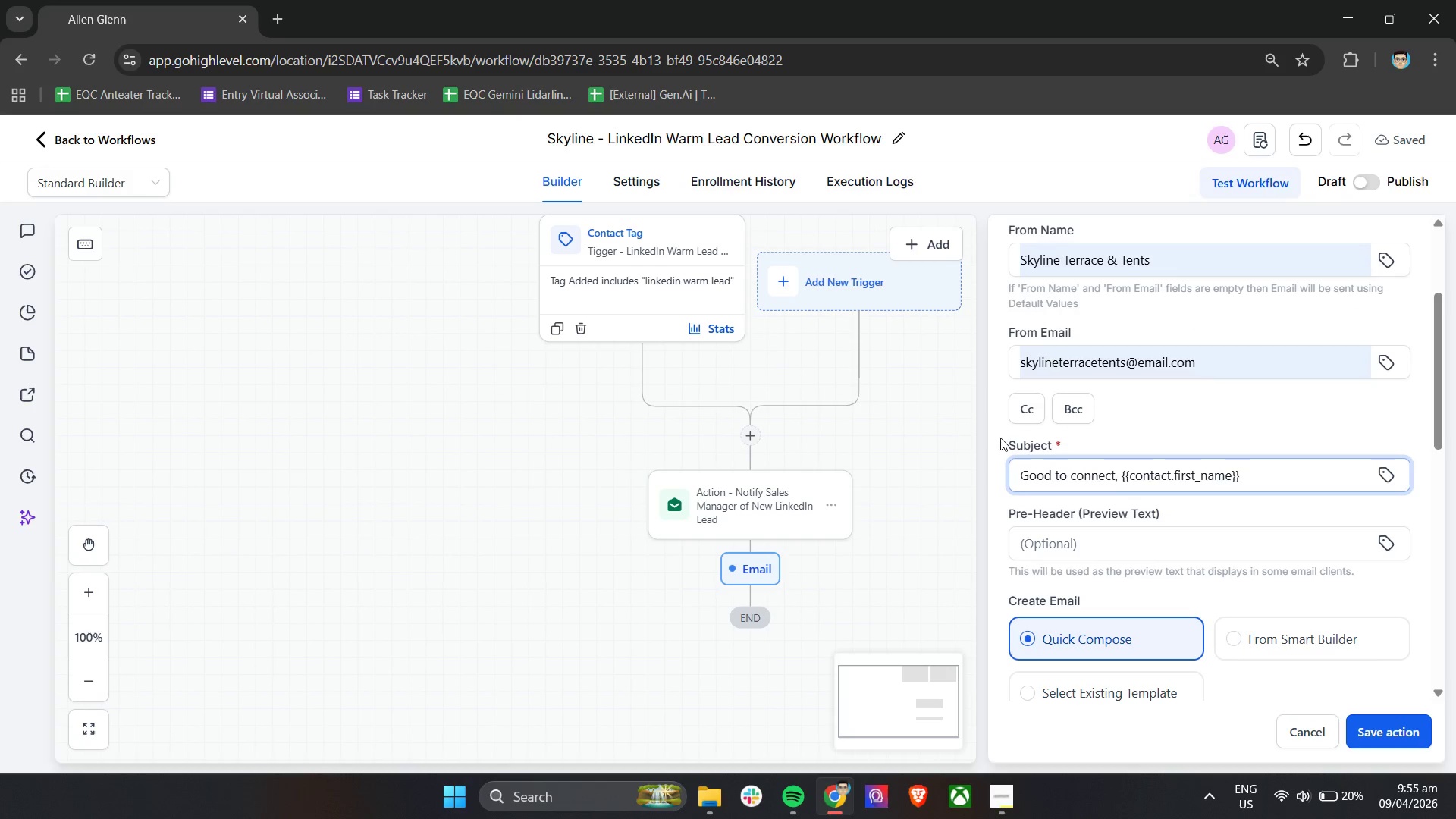 
left_click([993, 431])
 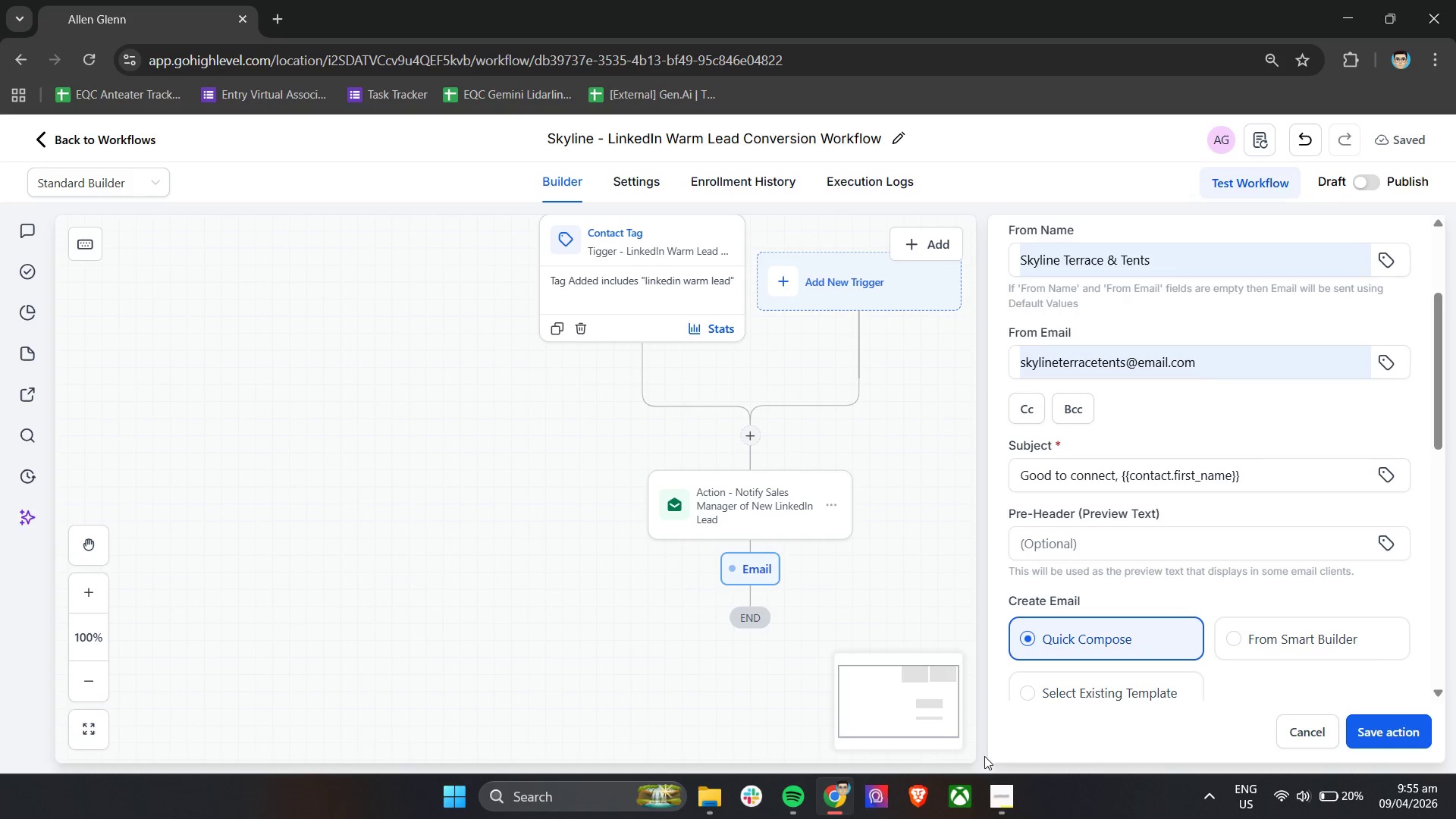 
left_click([992, 792])